 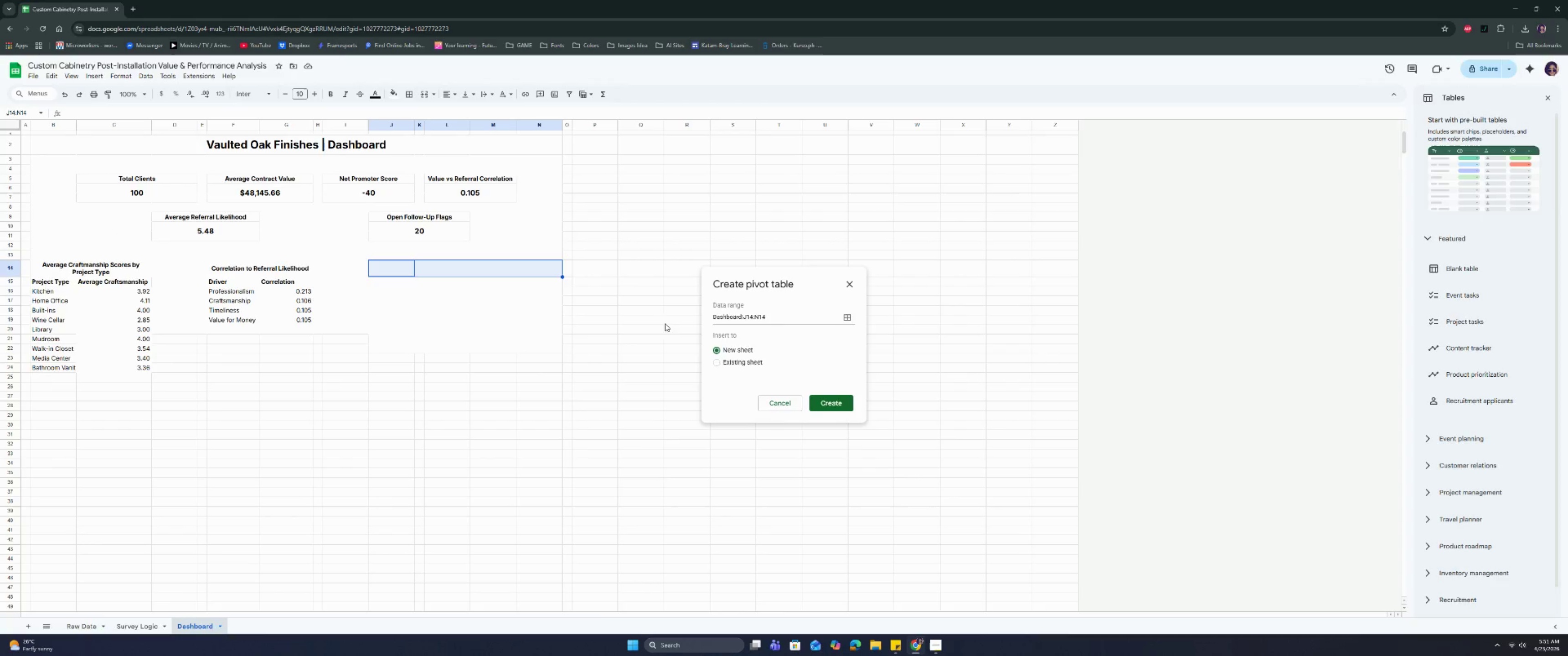 
left_click([846, 316])
 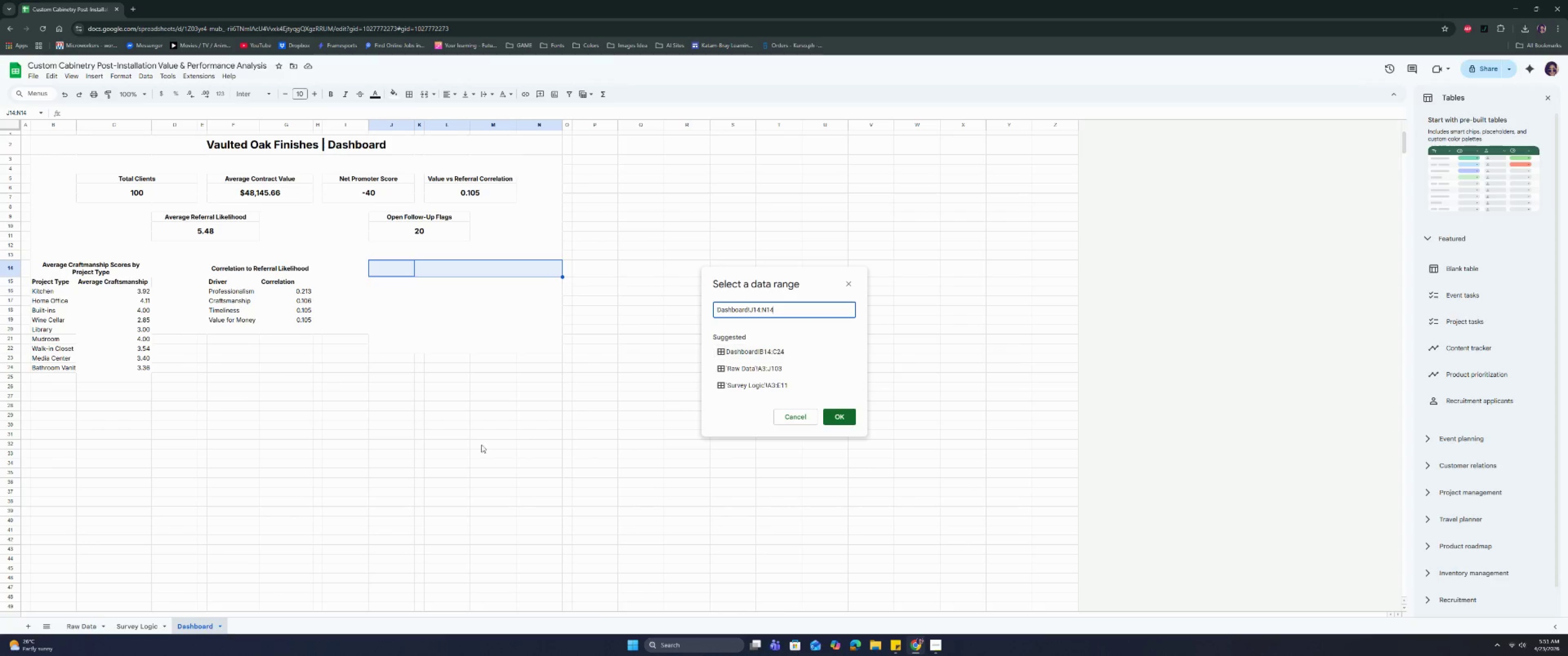 
wait(5.08)
 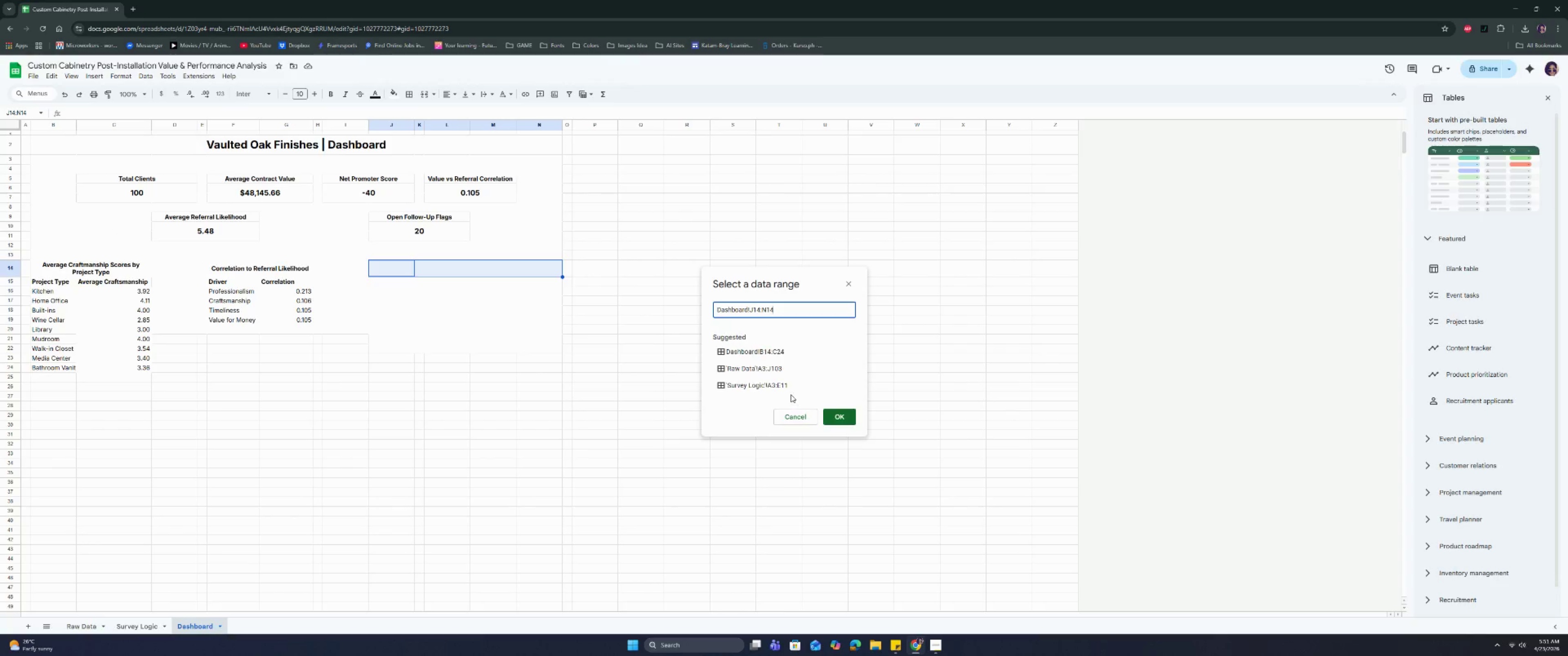 
key(Control+A)
 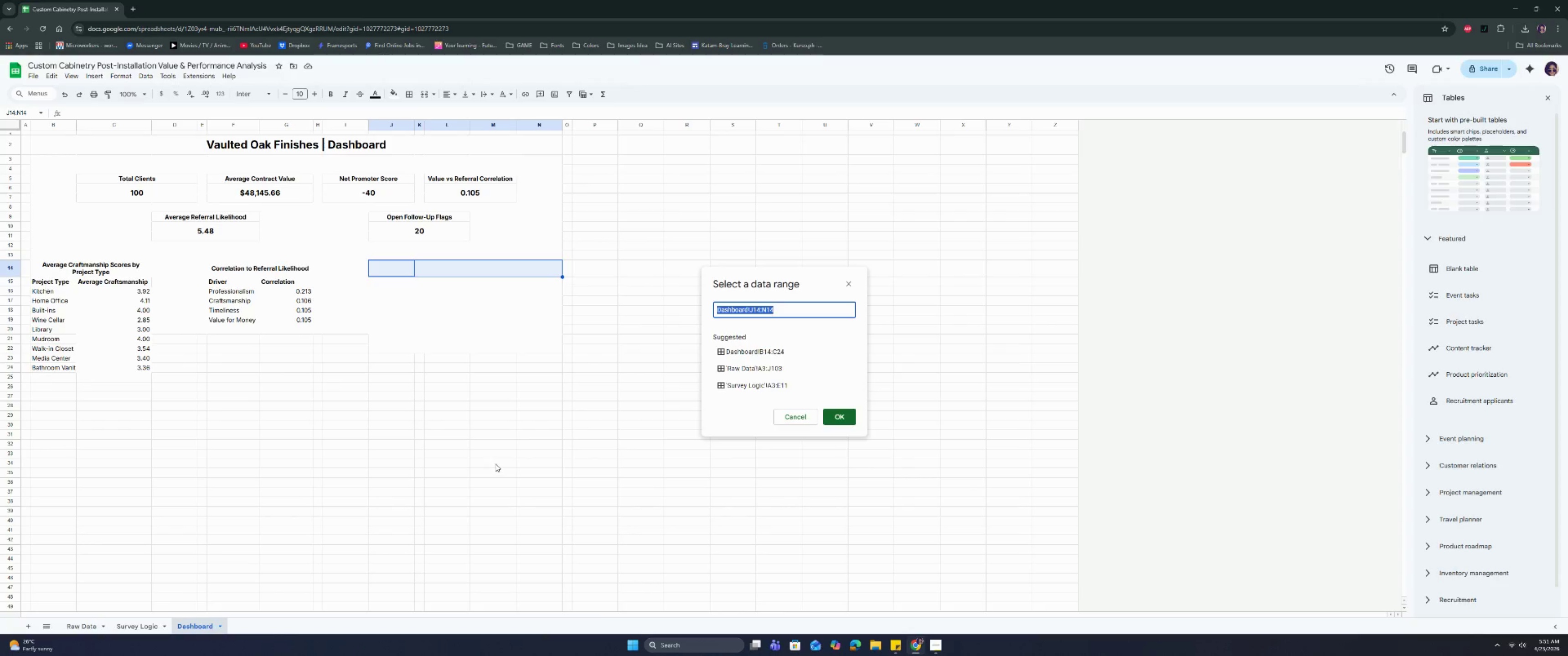 
key(Backspace)
 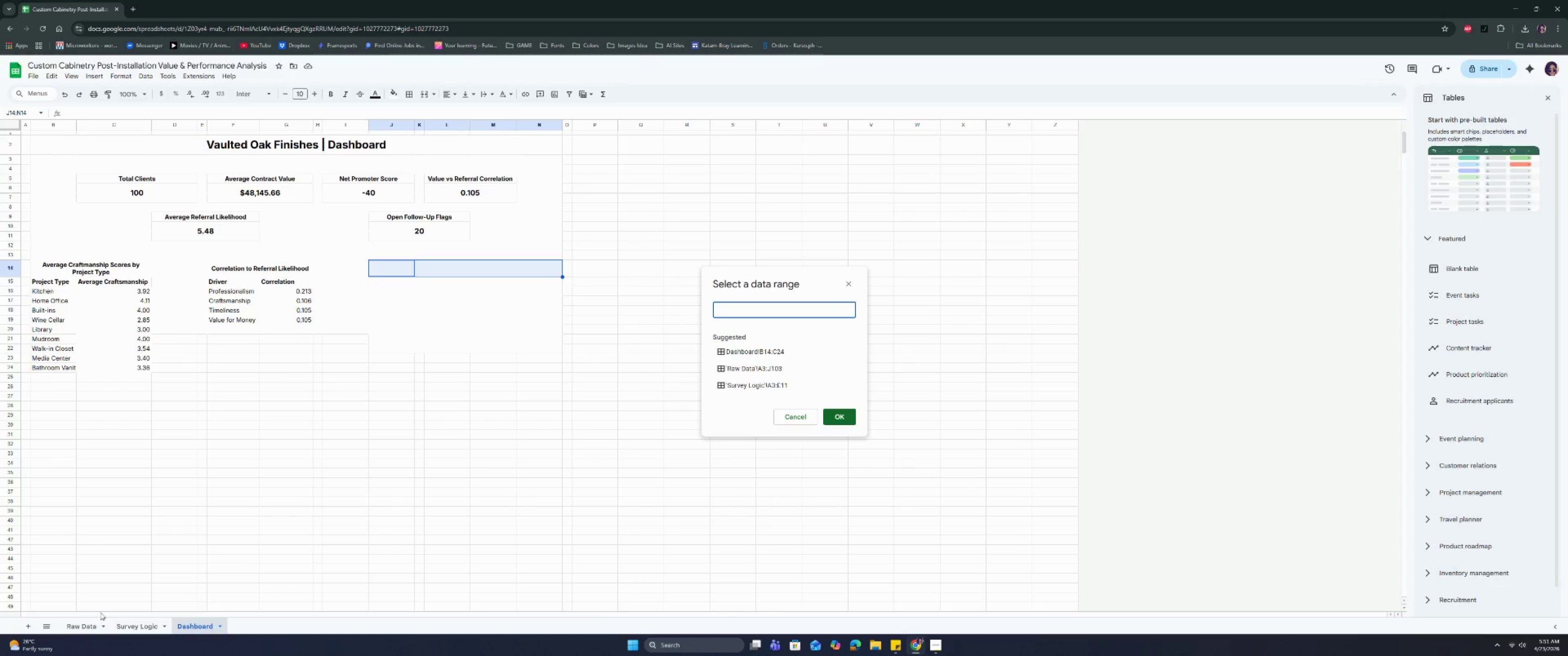 
left_click([83, 627])
 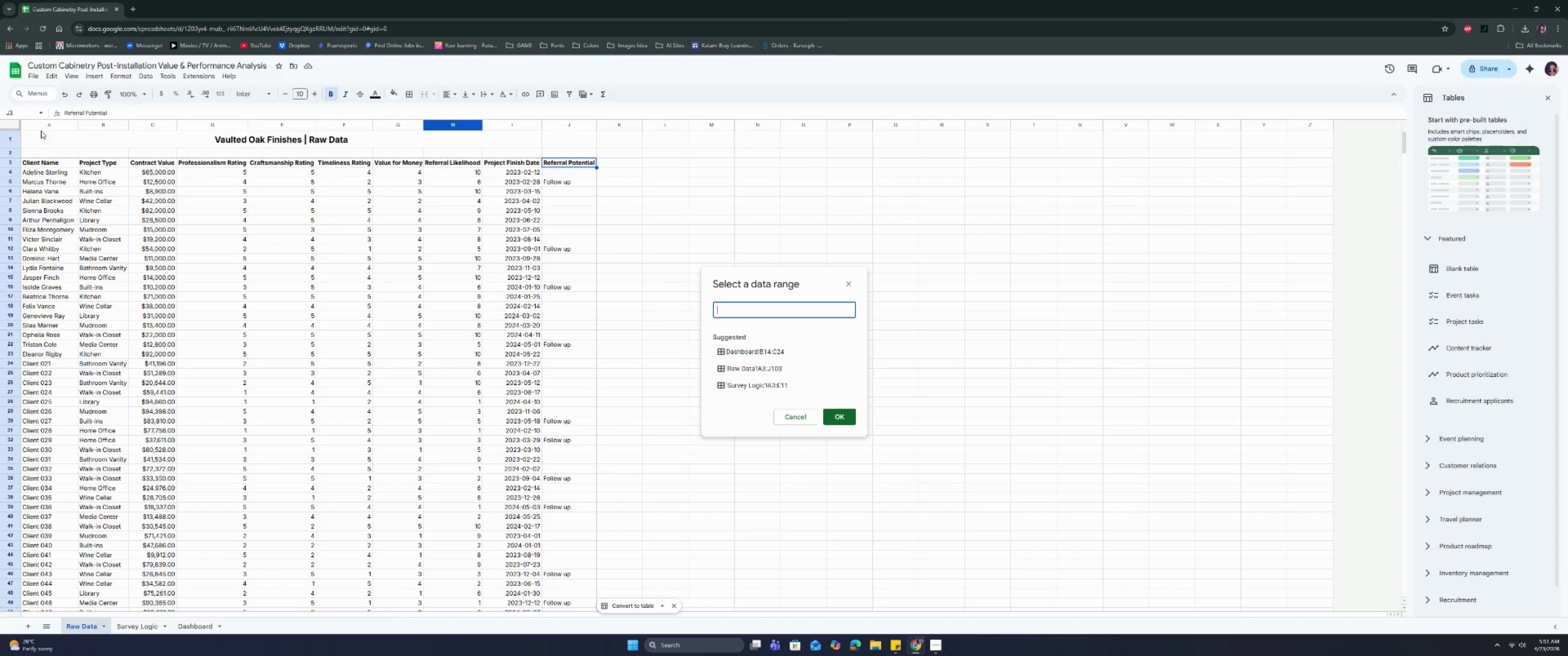 
left_click_drag(start_coordinate=[41, 124], to_coordinate=[551, 125])
 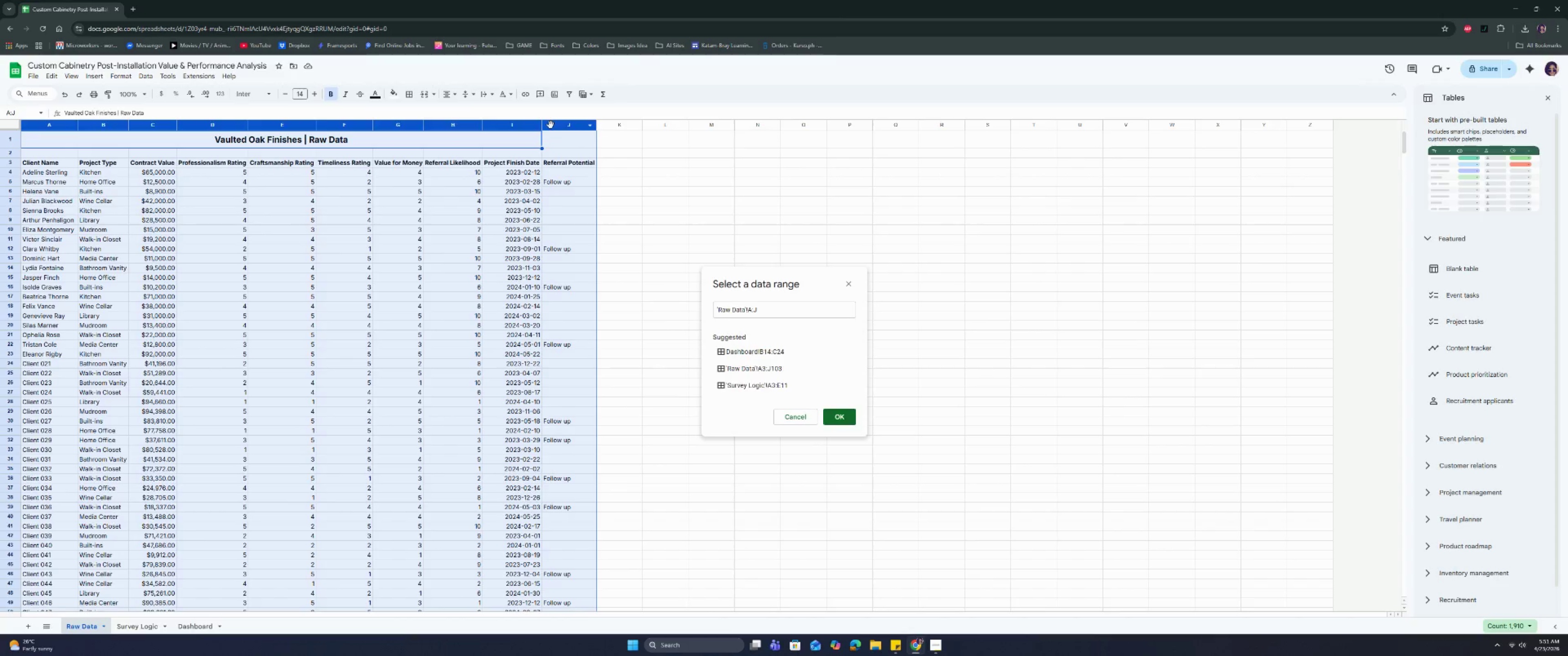 
key(Enter)
 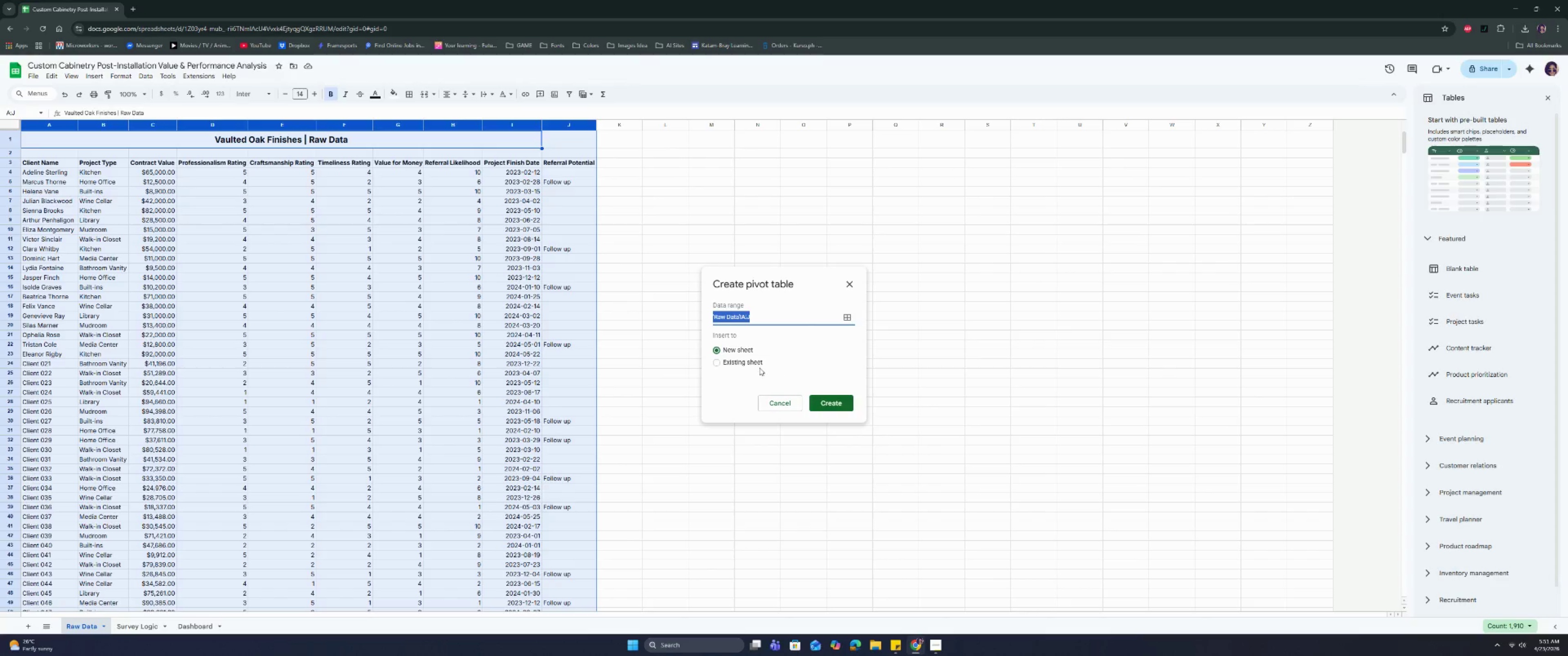 
left_click([751, 362])
 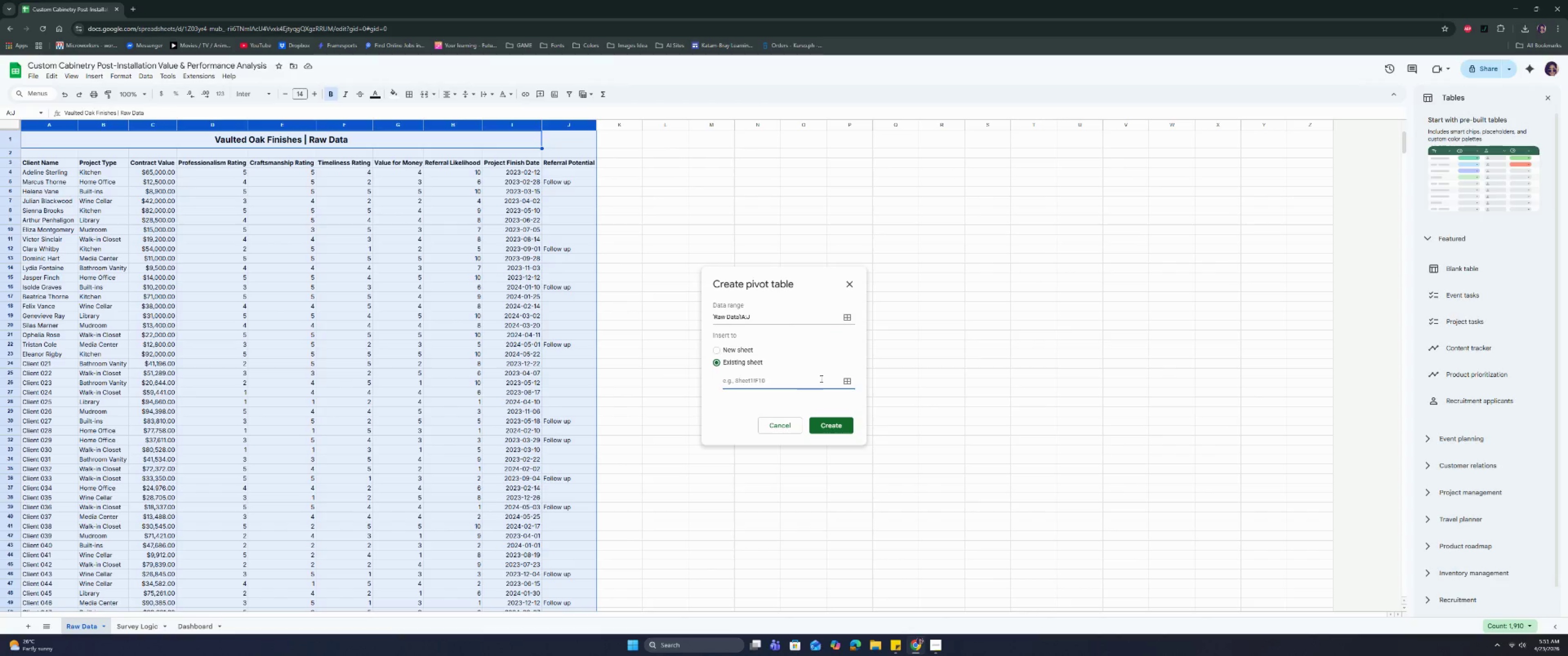 
left_click([852, 382])
 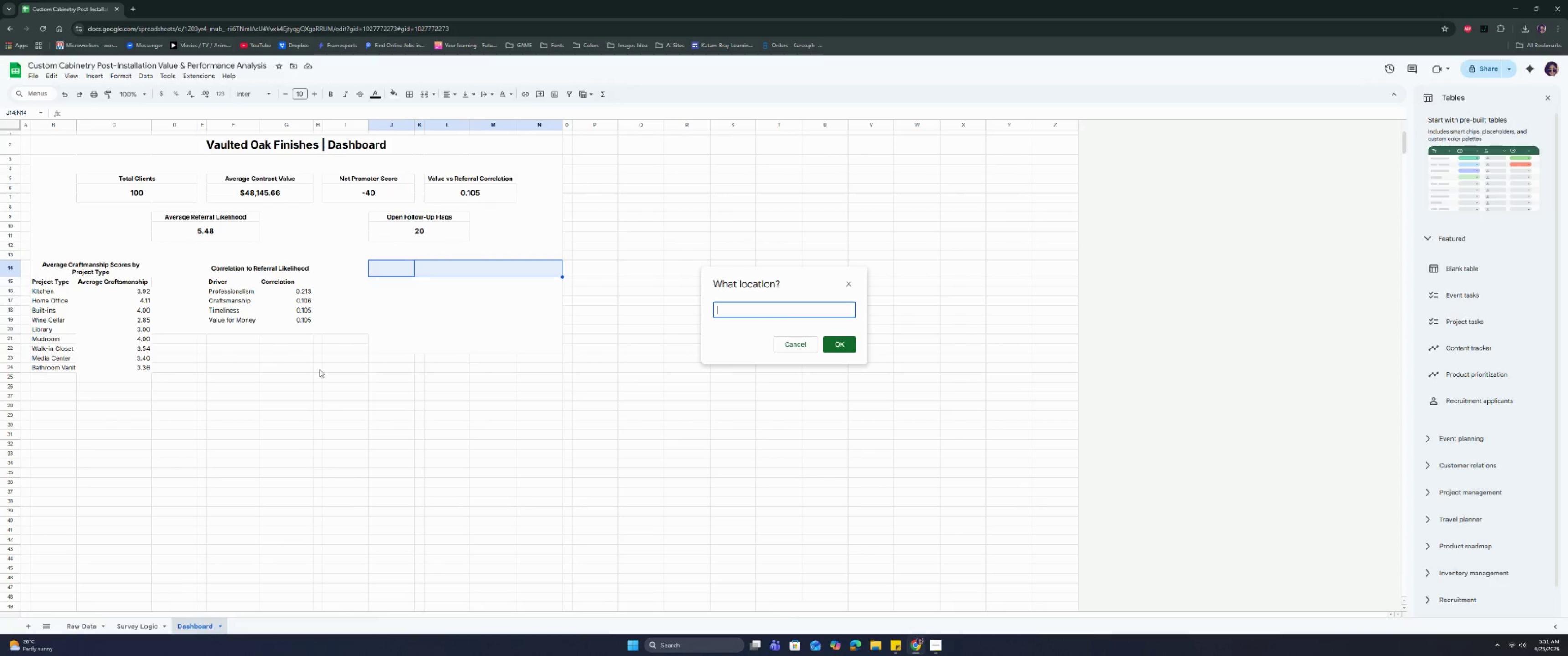 
left_click([381, 266])
 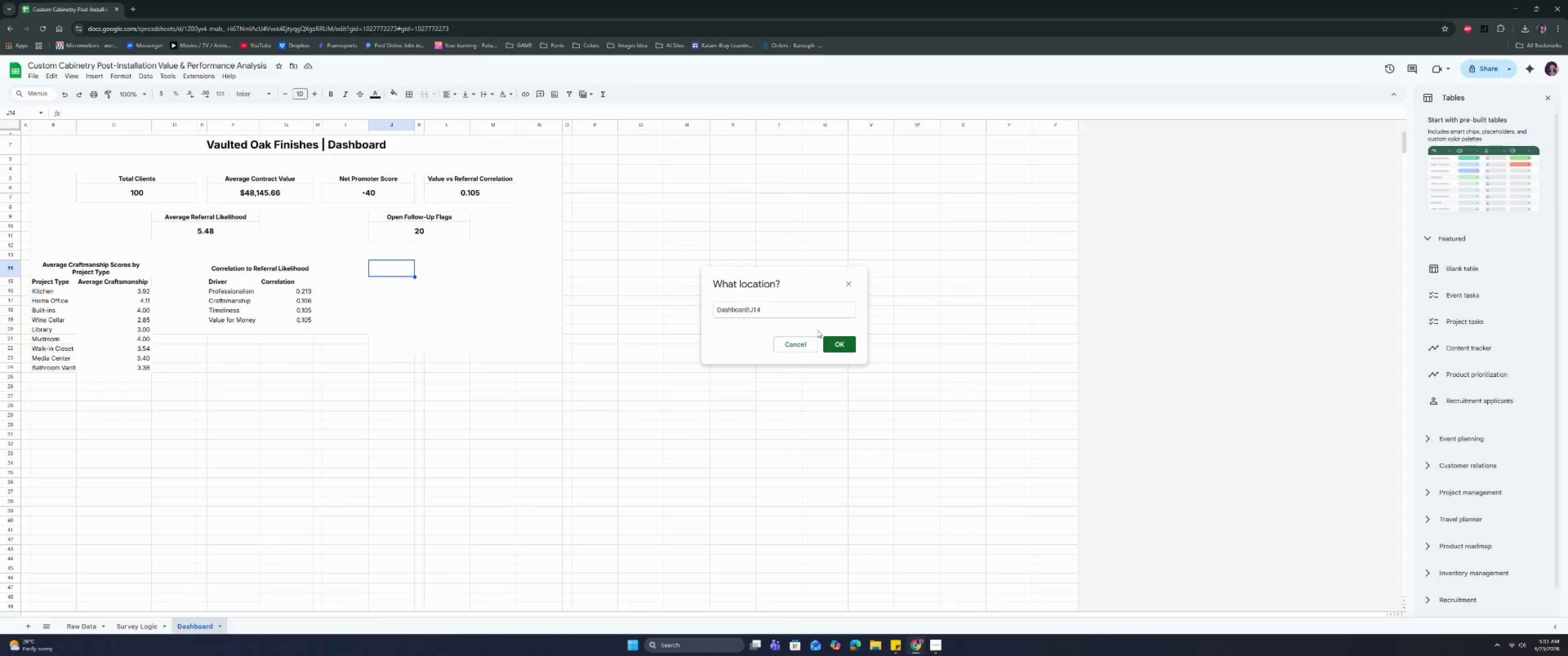 
left_click([835, 341])
 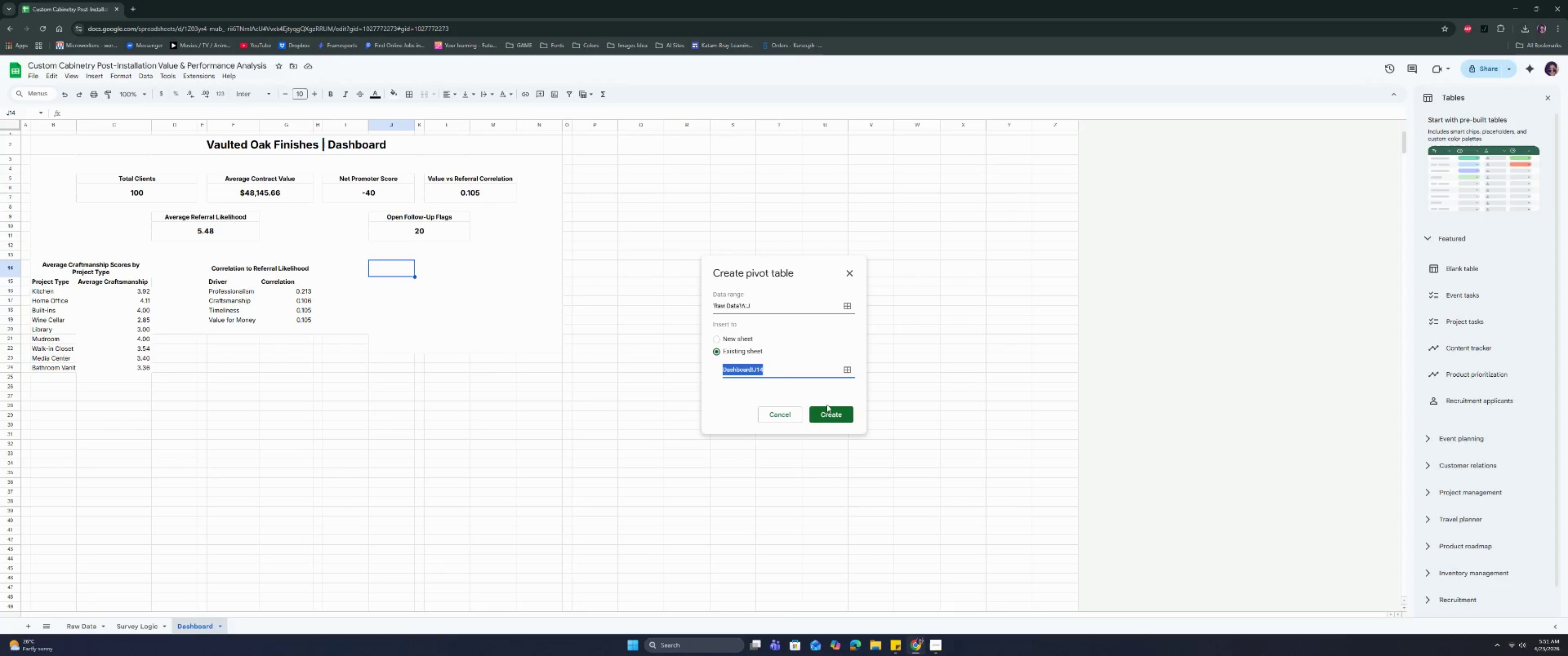 
left_click([830, 411])
 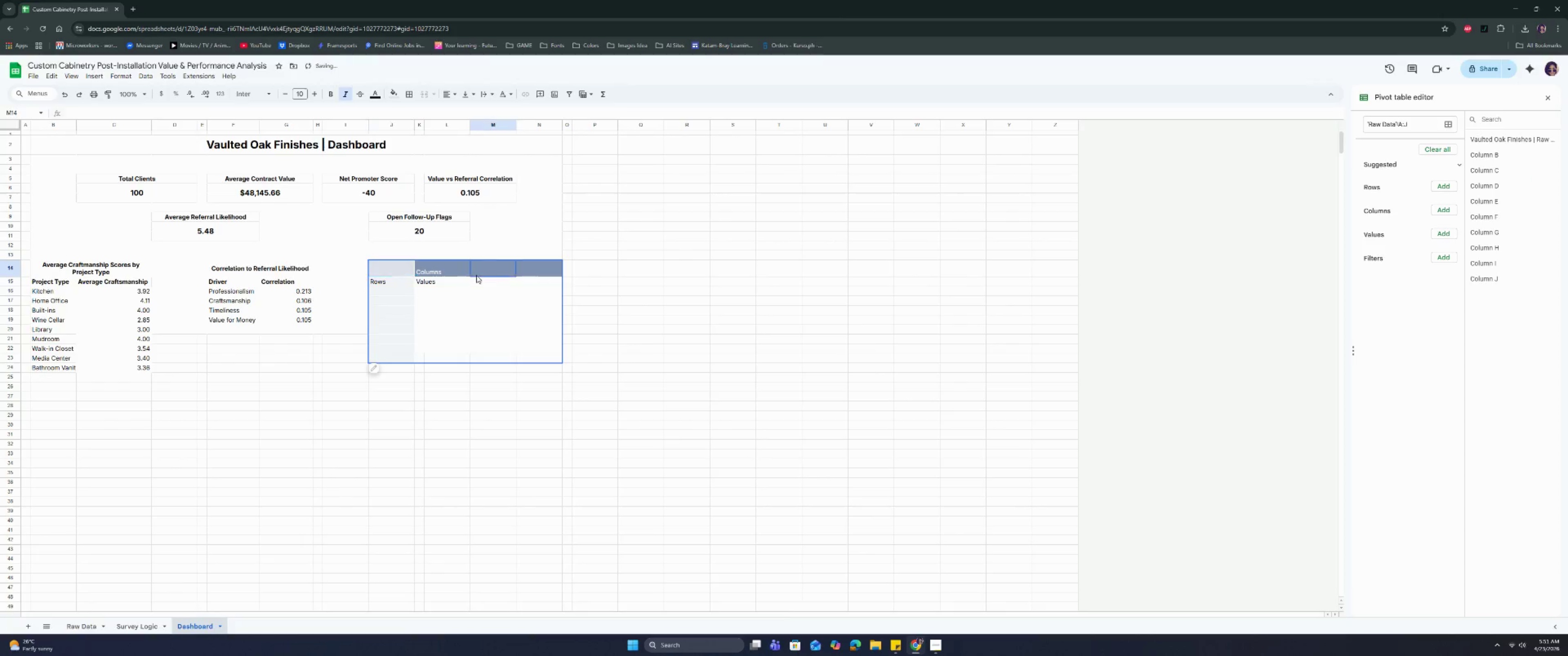 
double_click([448, 266])
 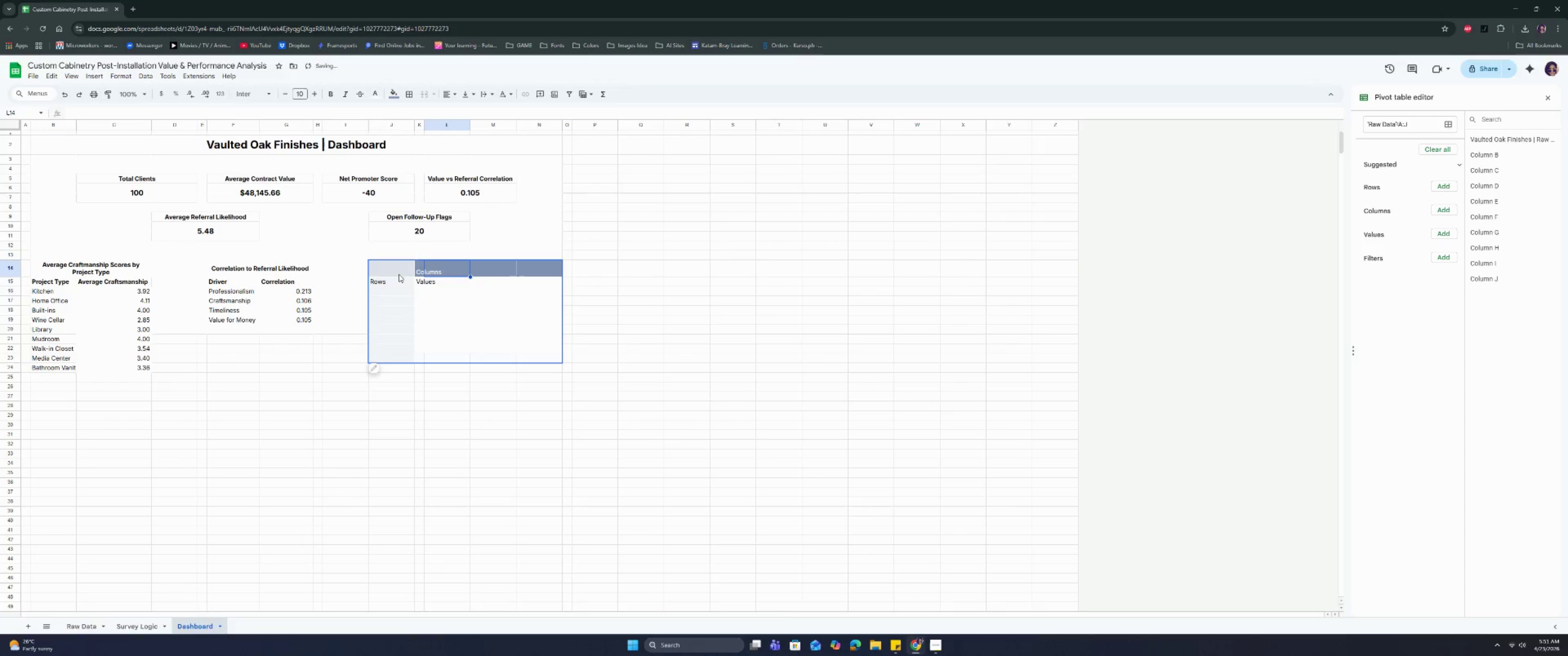 
triple_click([388, 272])
 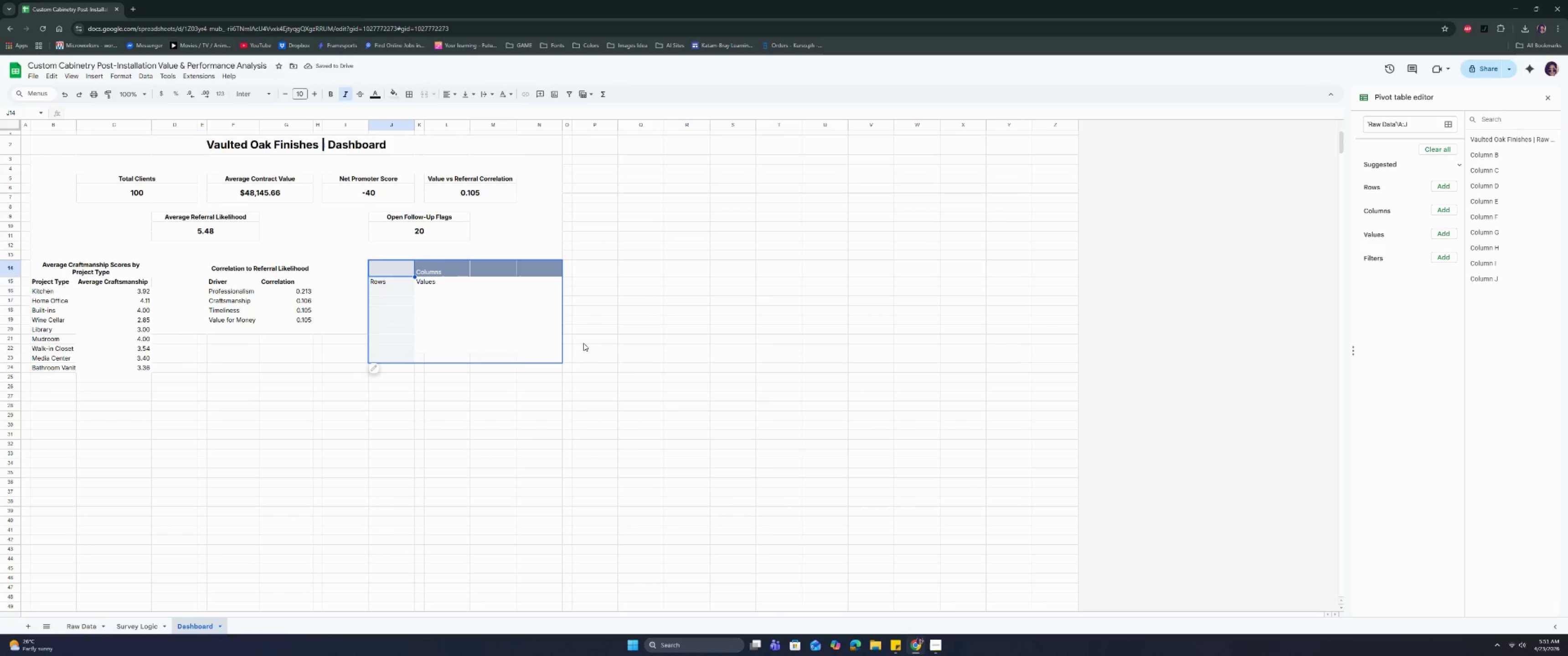 
left_click([1448, 122])
 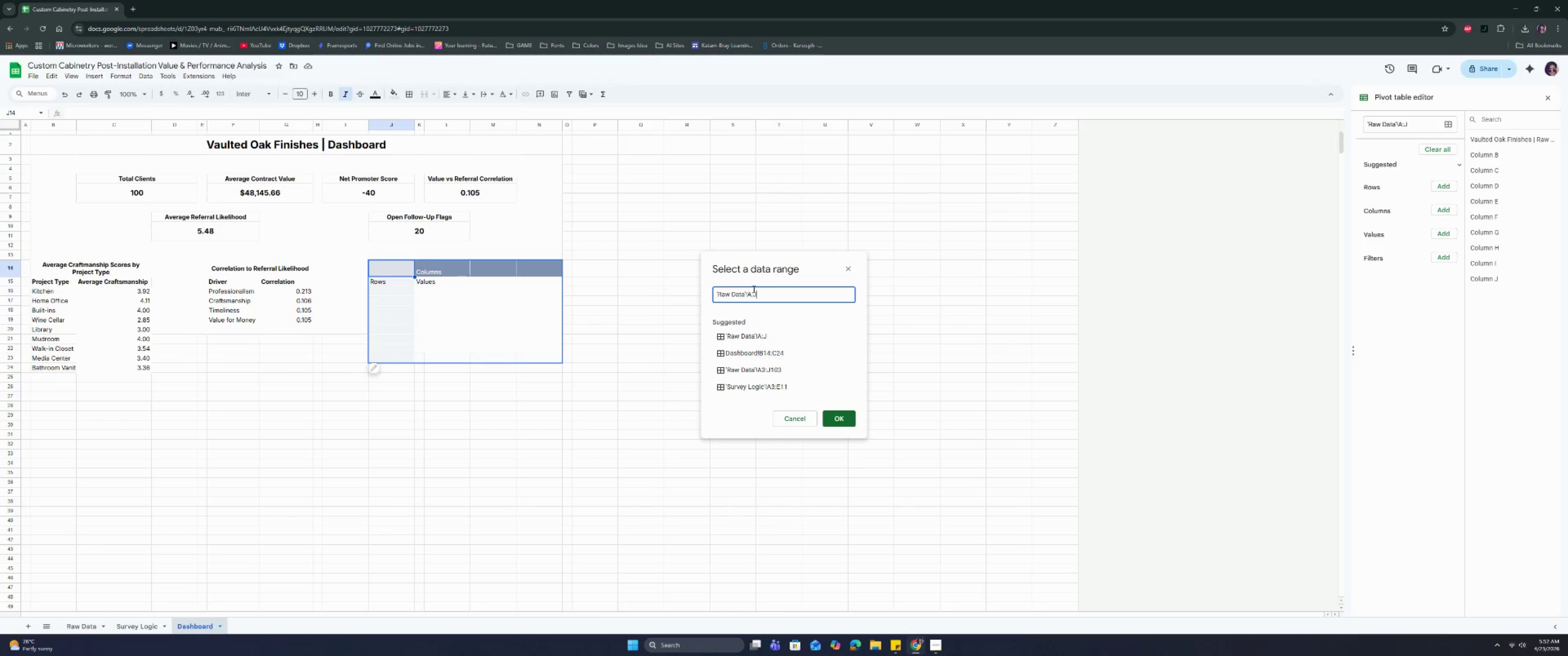 
left_click([751, 293])
 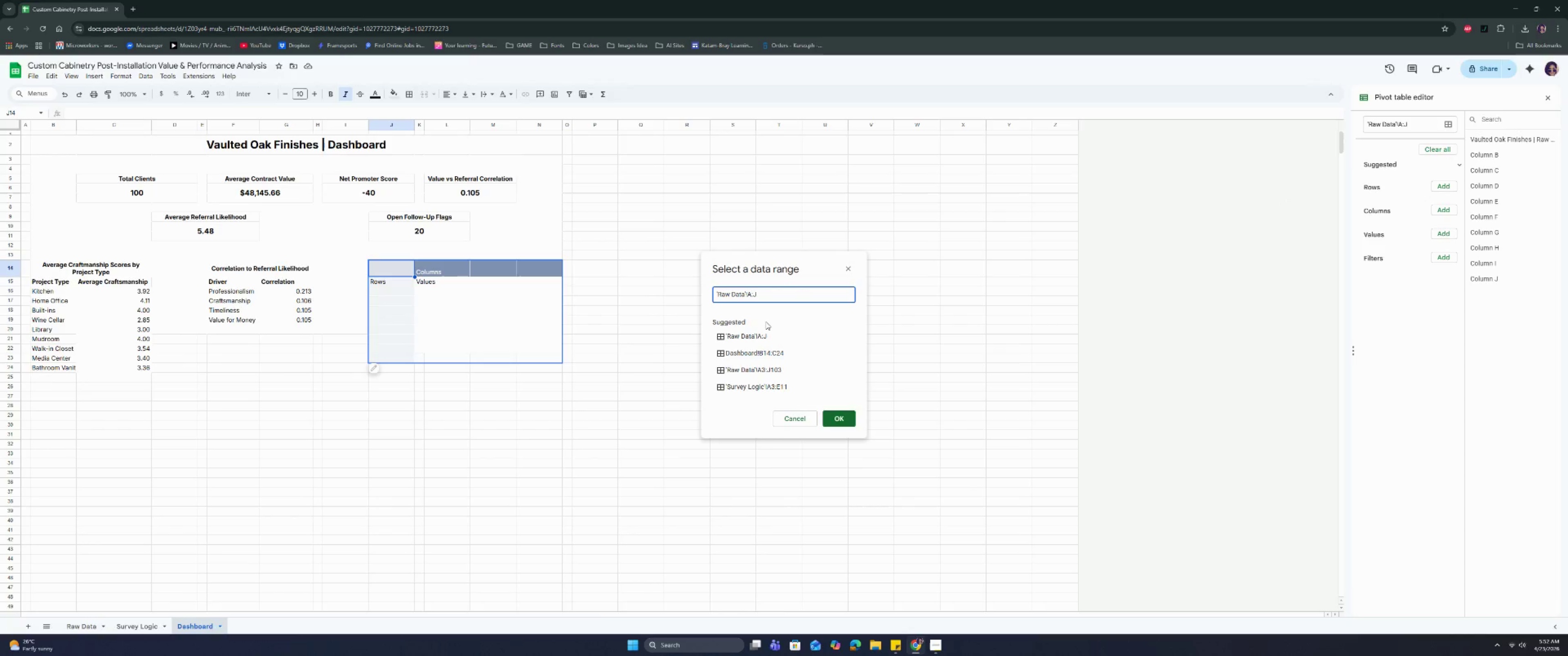 
key(4)
 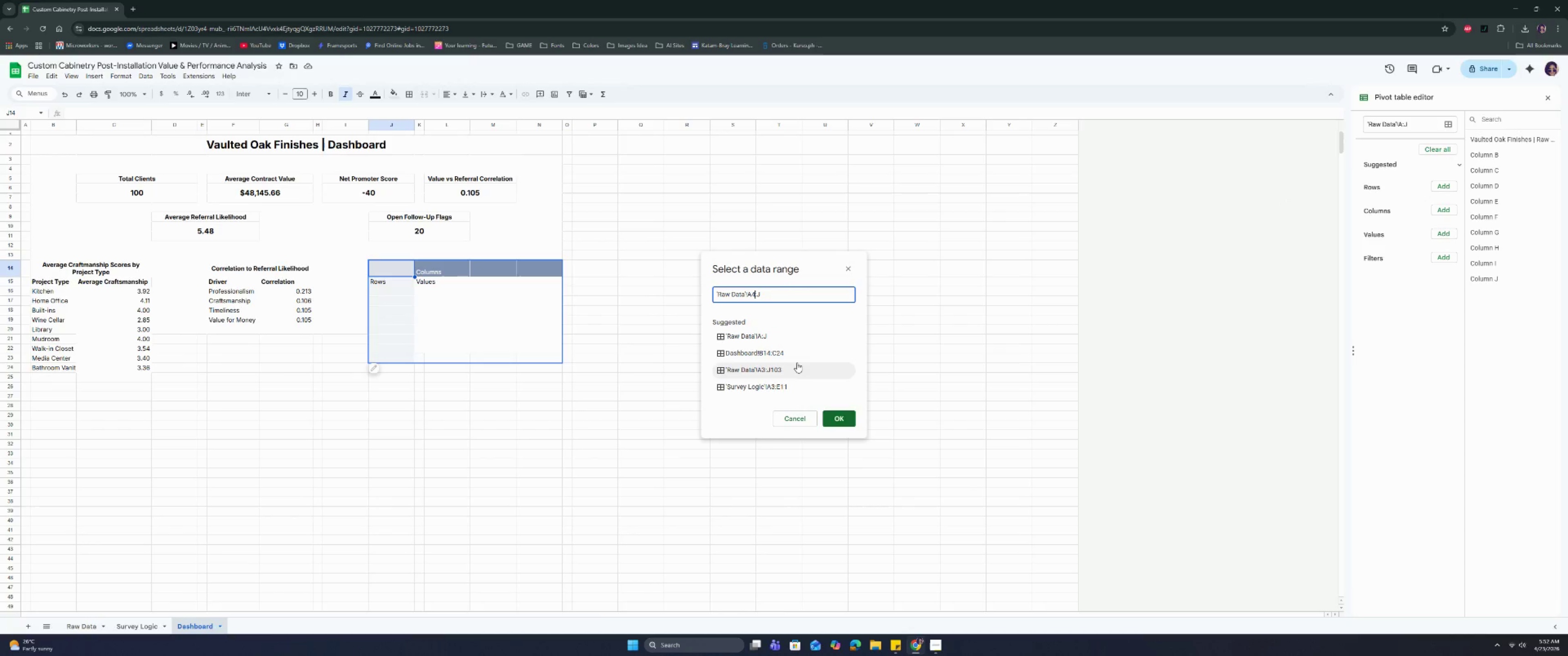 
key(Backspace)
 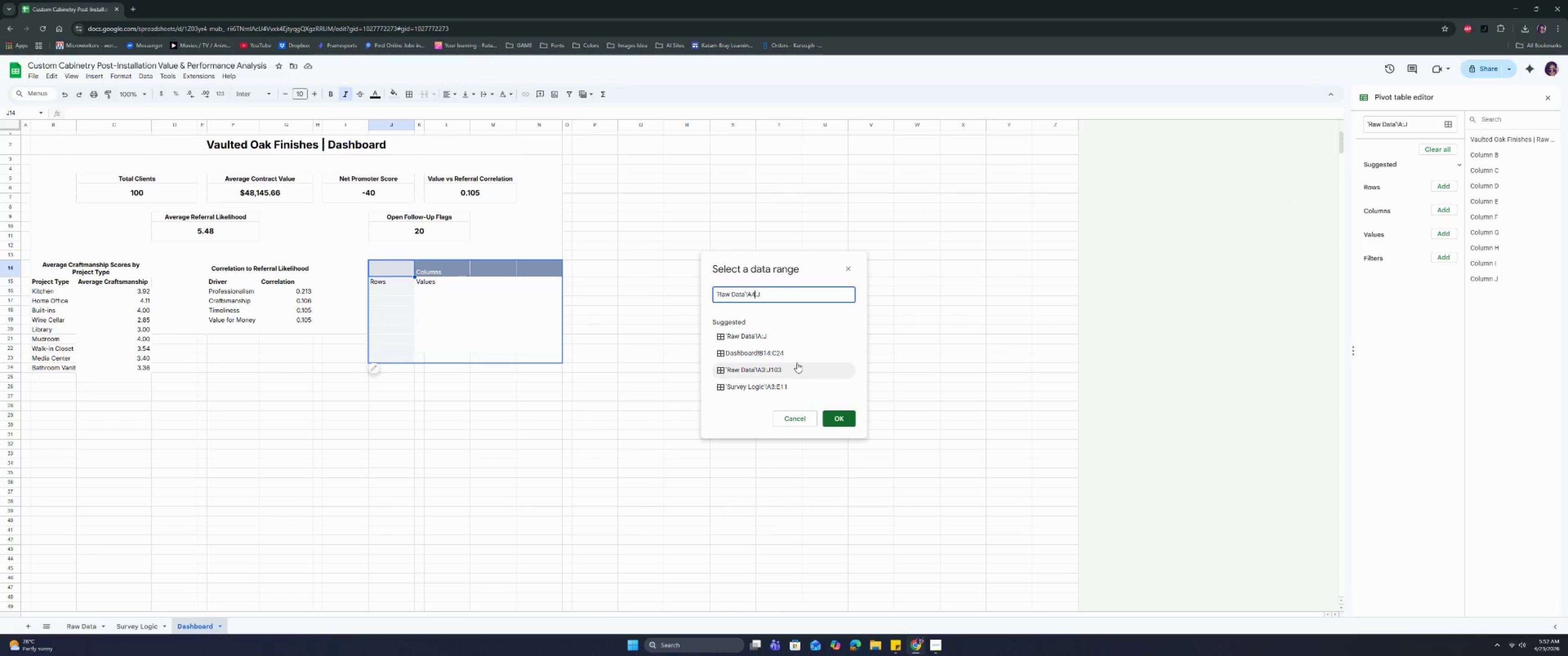 
key(4)
 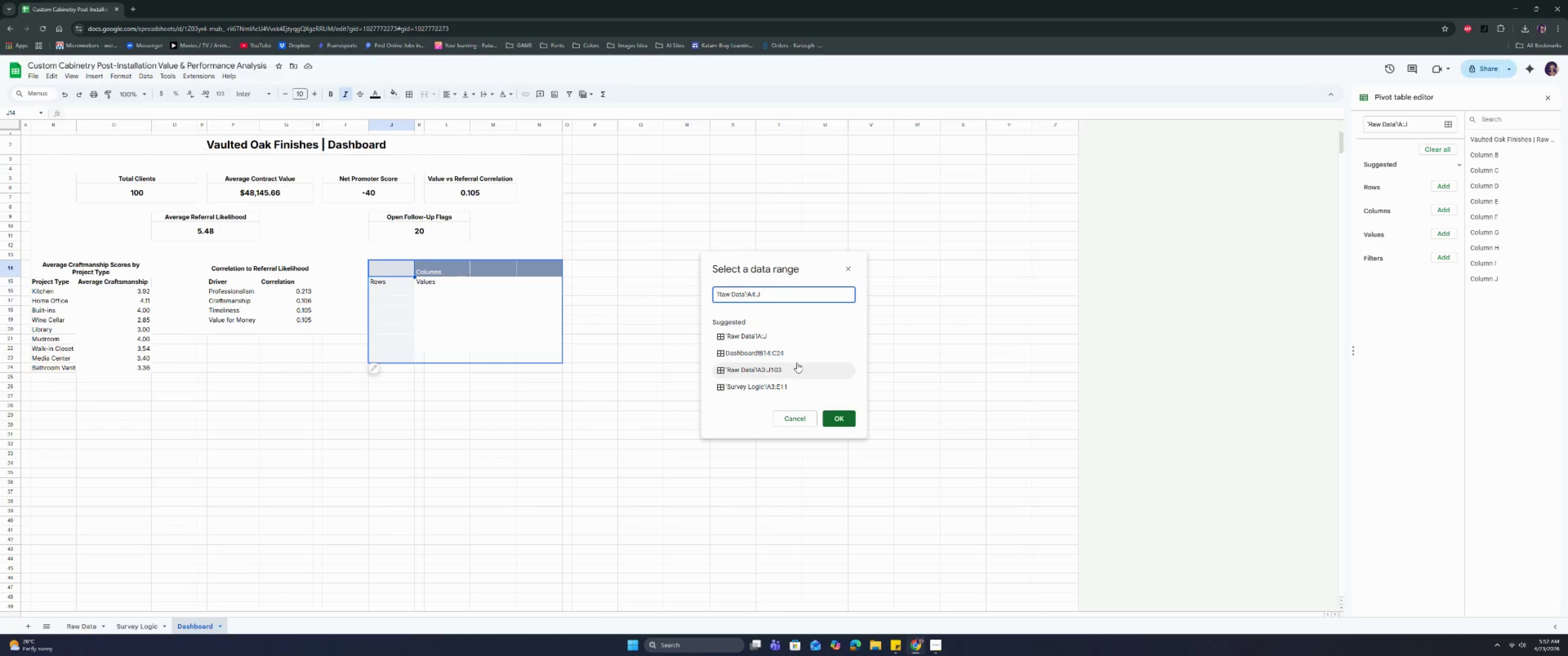 
key(Backspace)
 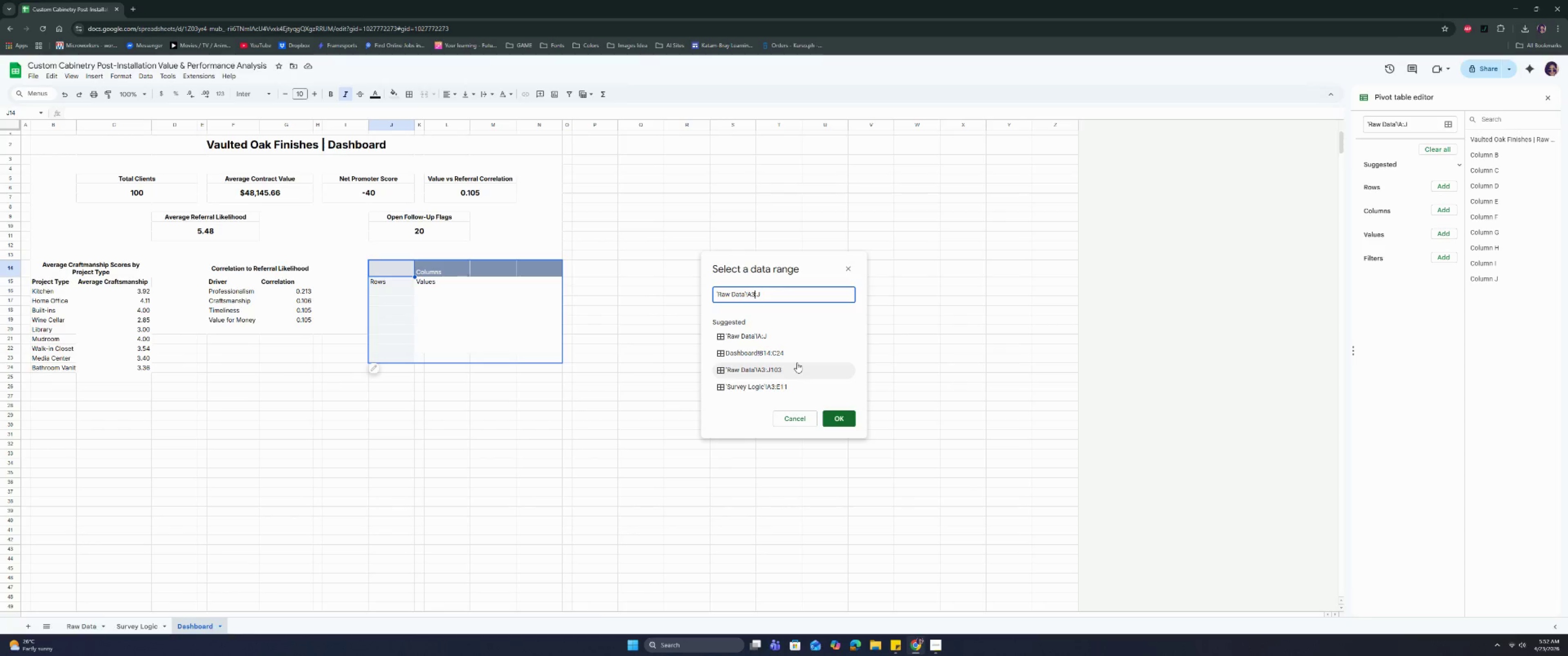 
key(3)
 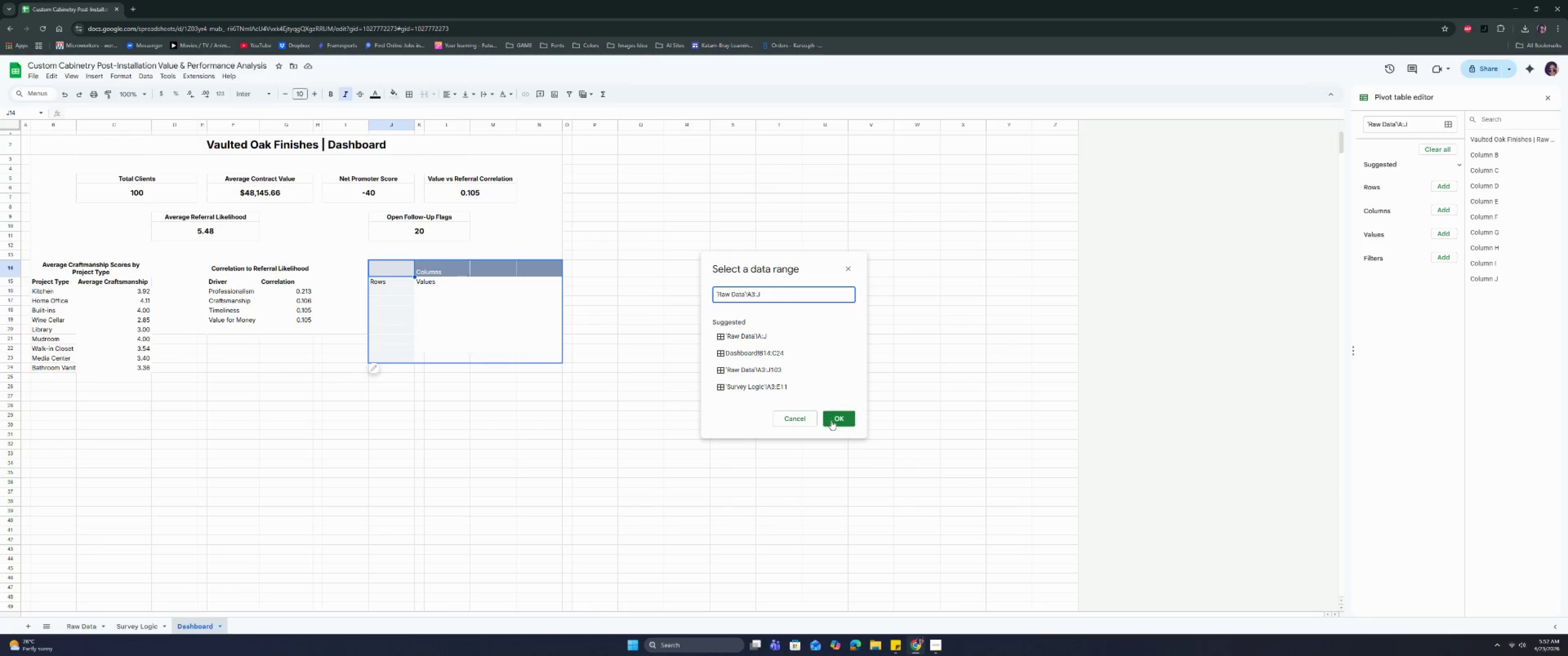 
left_click([833, 418])
 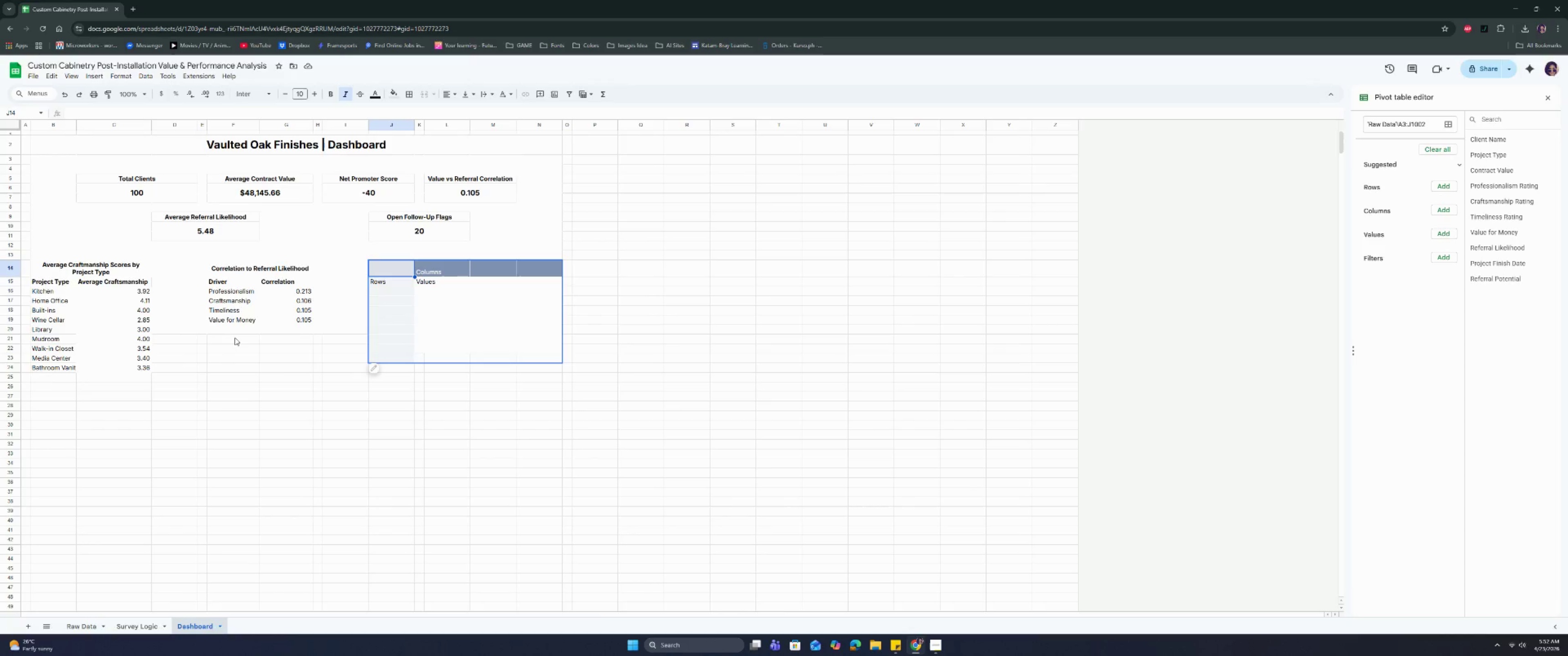 
wait(18.38)
 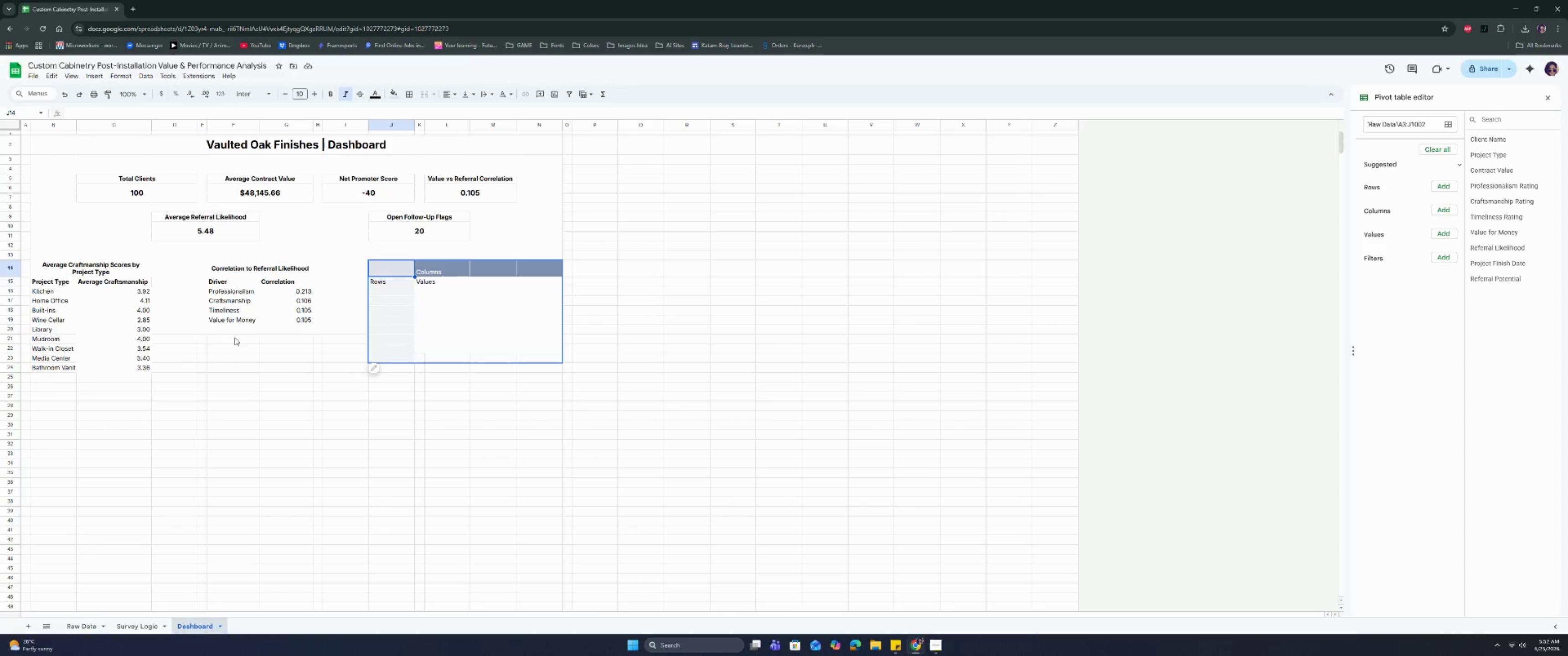 
mouse_move([1513, 183])
 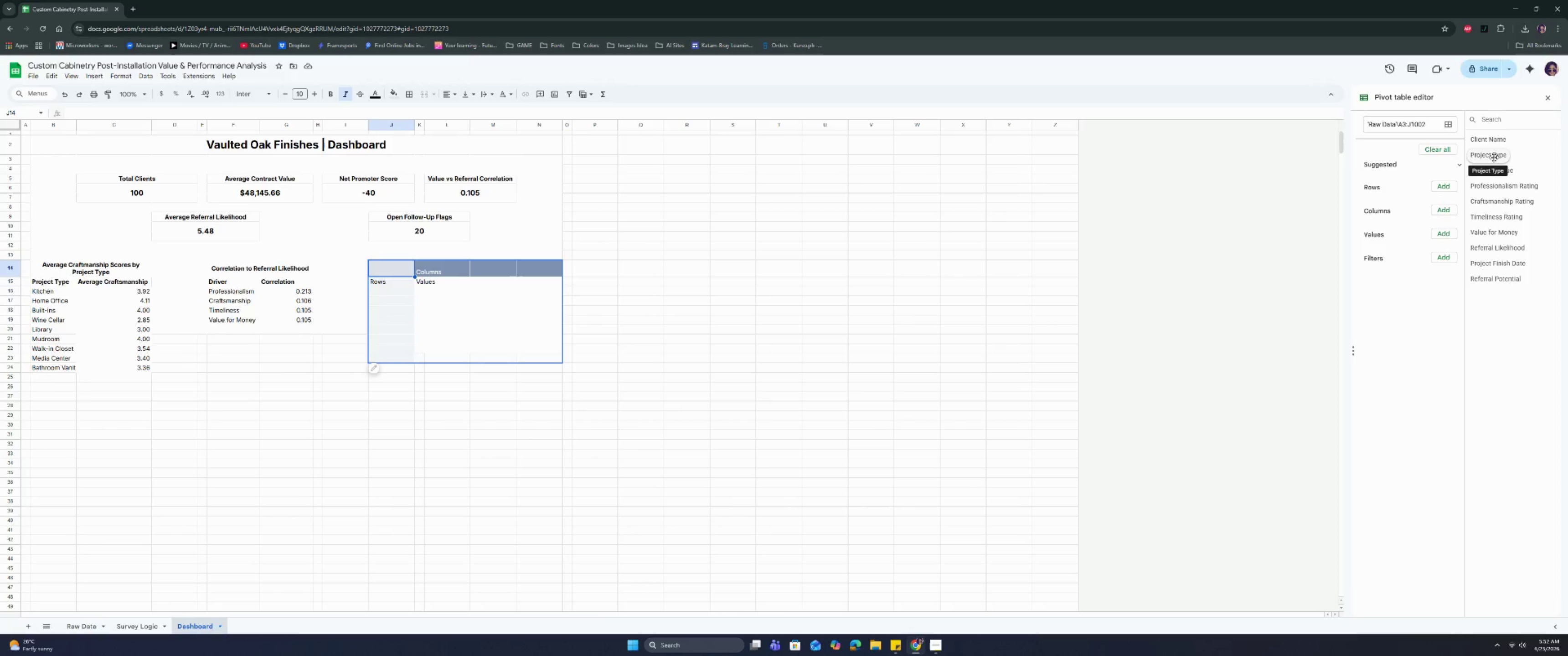 
left_click_drag(start_coordinate=[1494, 157], to_coordinate=[1403, 199])
 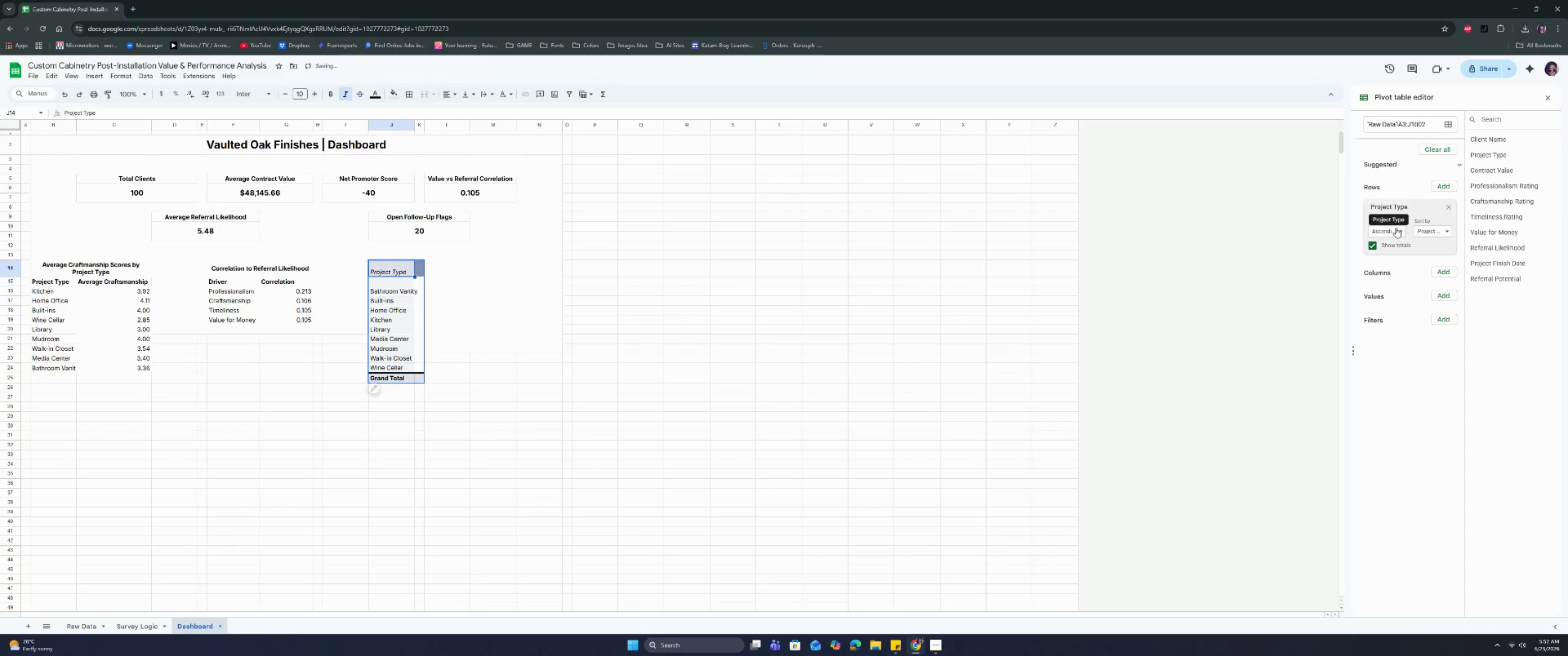 
left_click([1390, 245])
 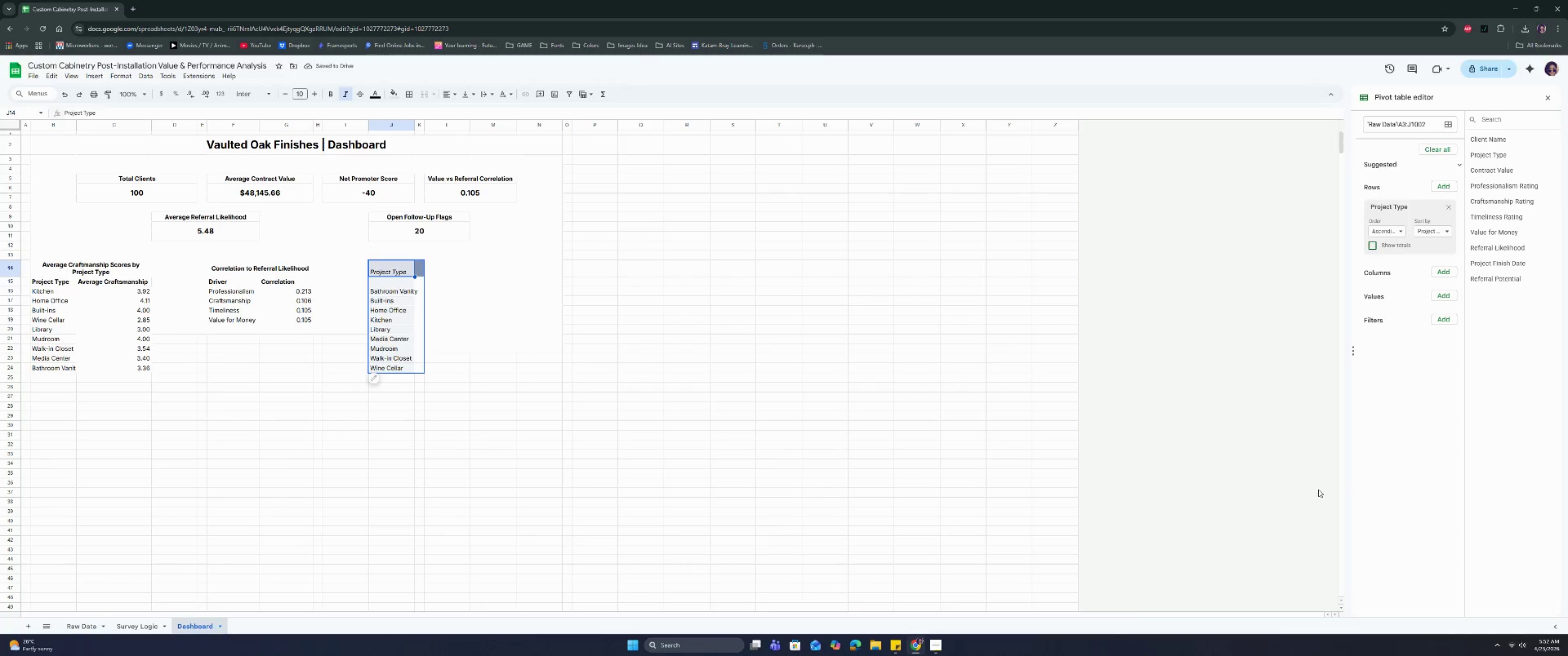 
left_click([931, 656])